 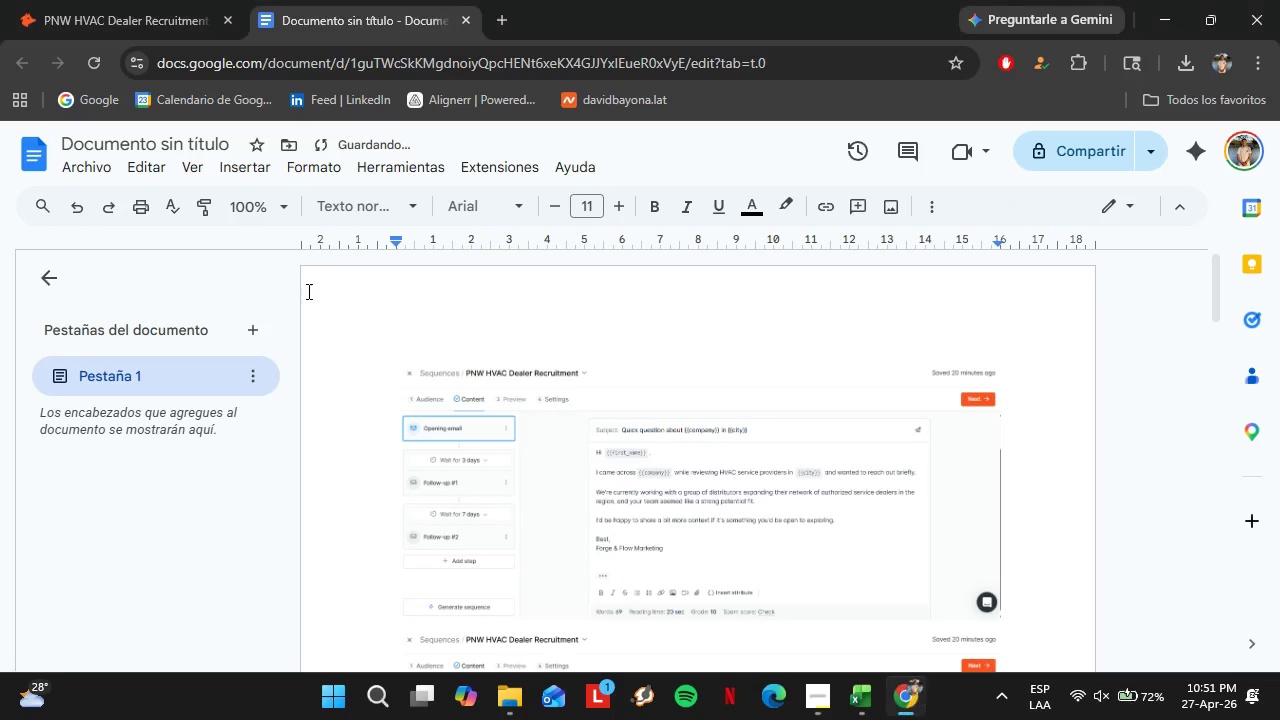 
double_click([138, 147])
 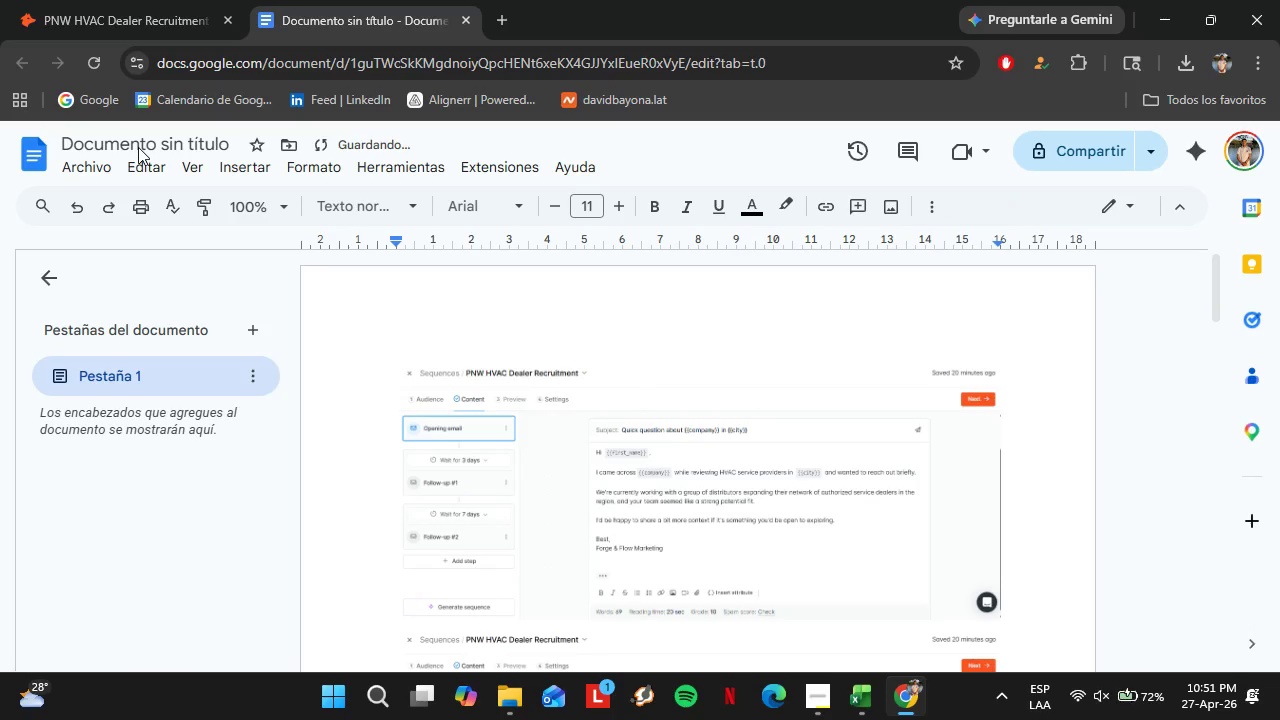 
triple_click([138, 147])
 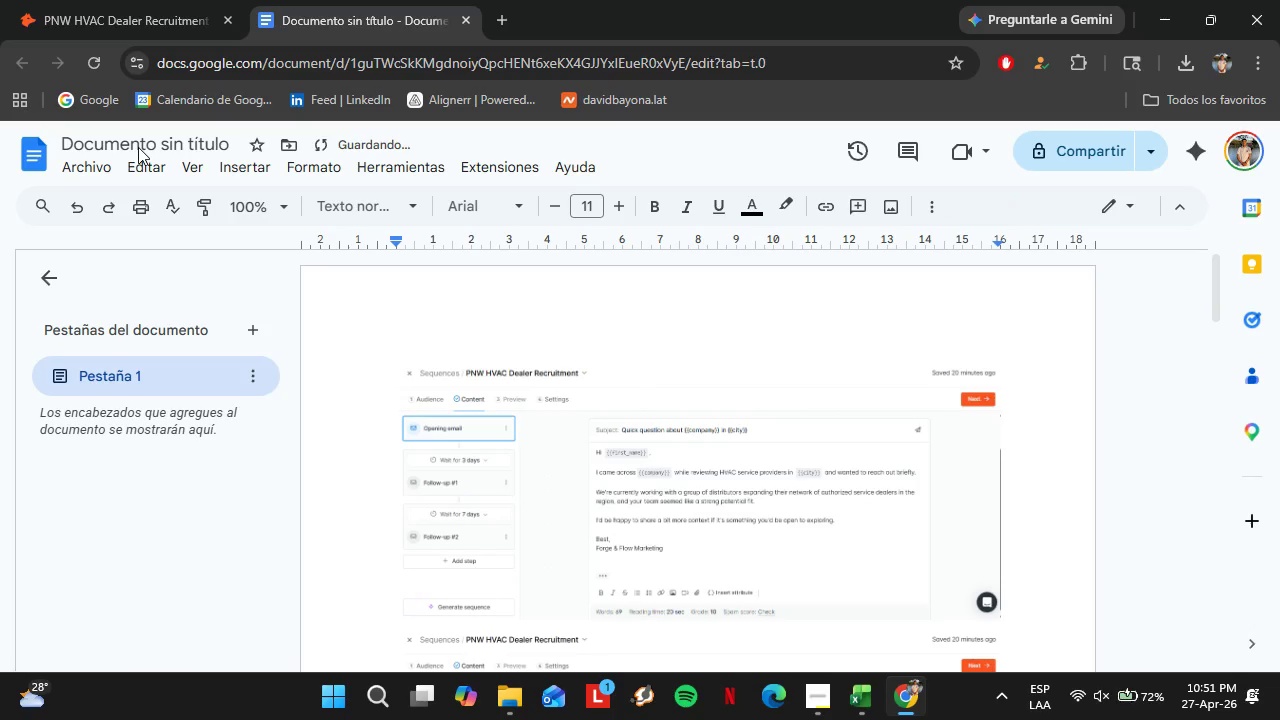 
triple_click([138, 147])
 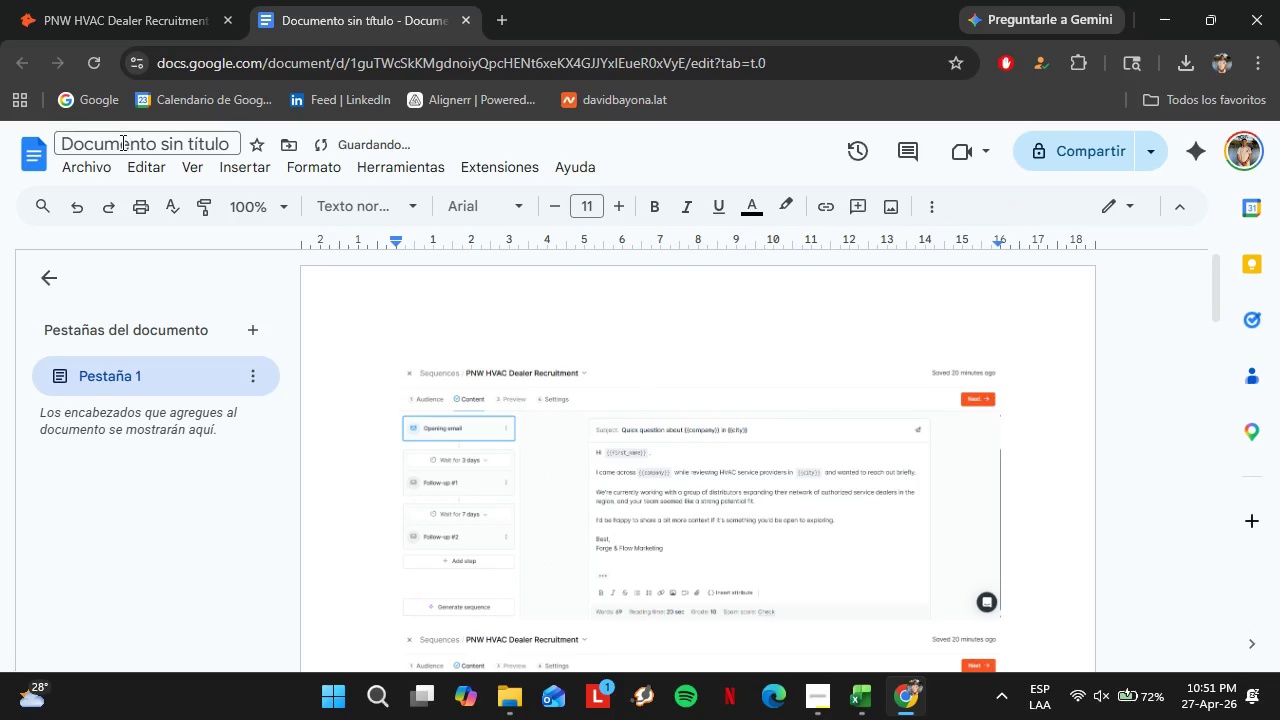 
triple_click([121, 142])
 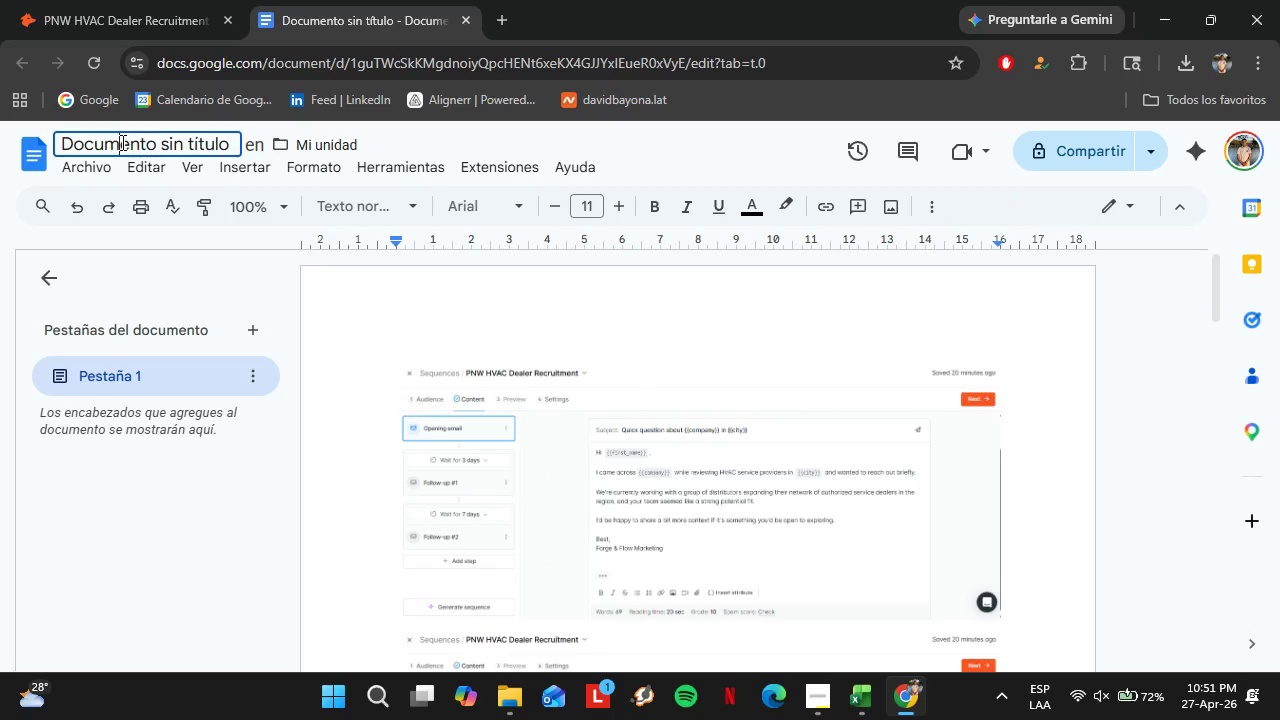 
triple_click([121, 142])
 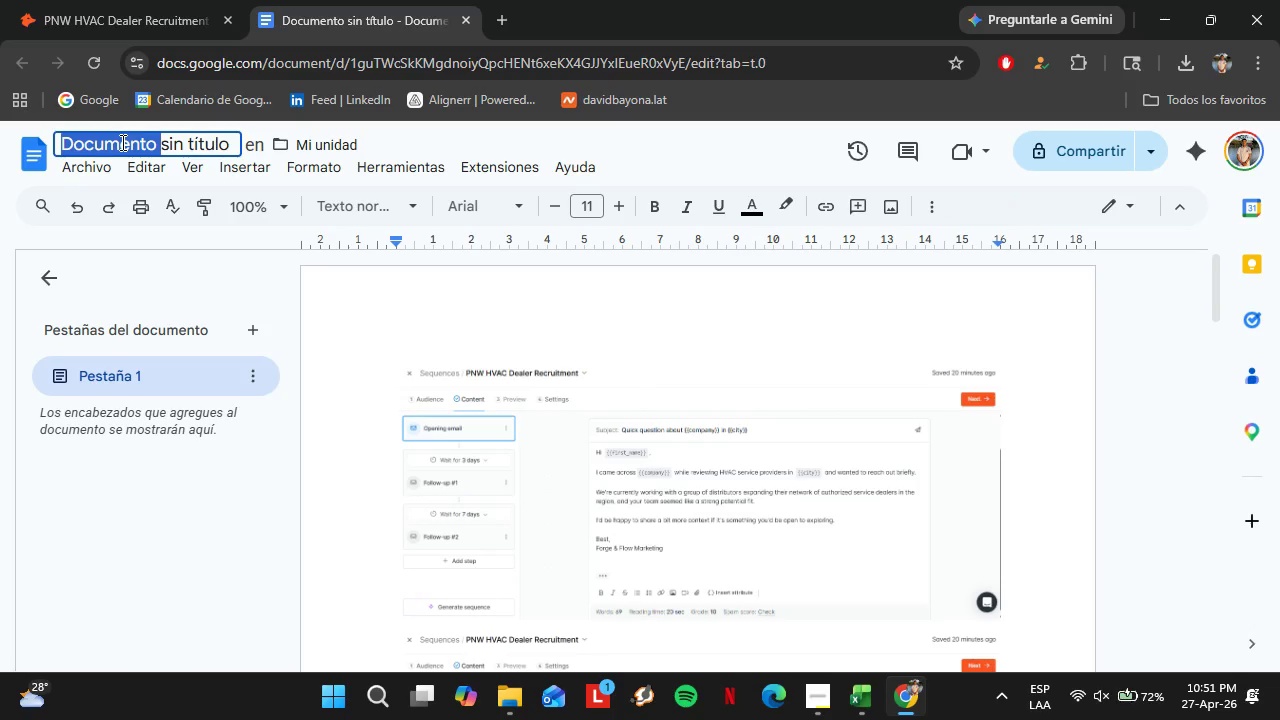 
triple_click([121, 142])
 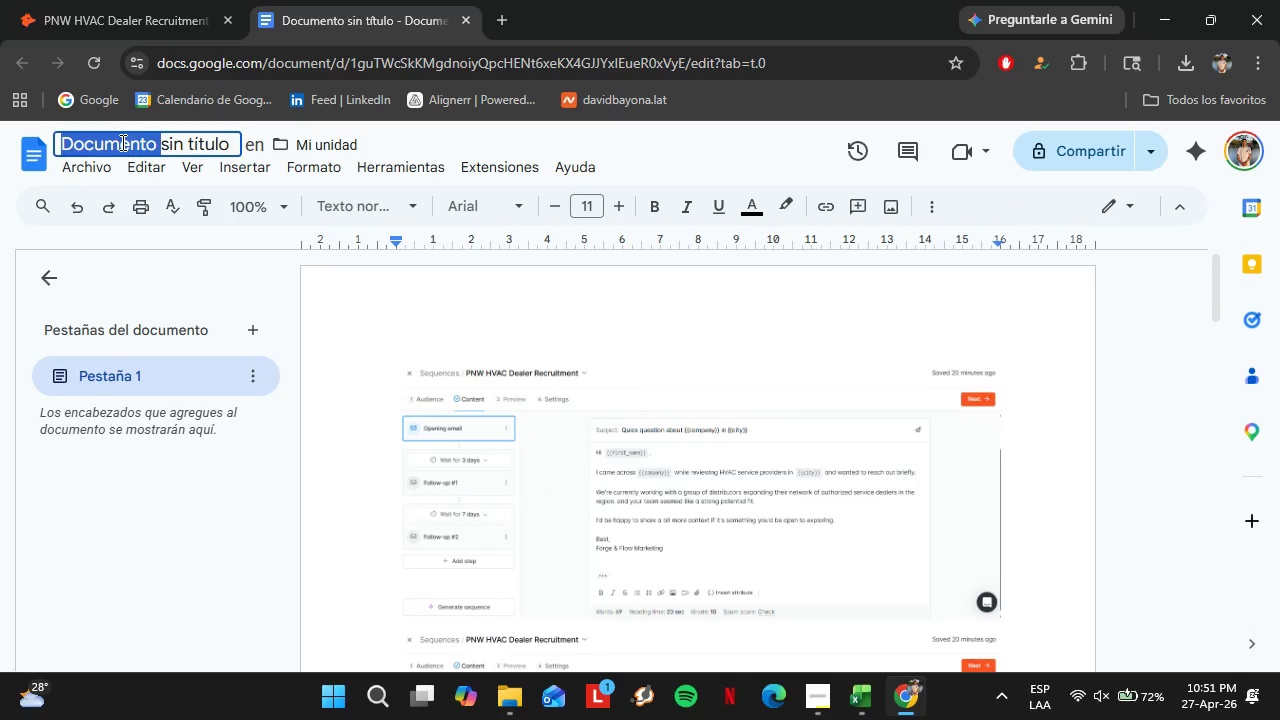 
key(Control+V)
 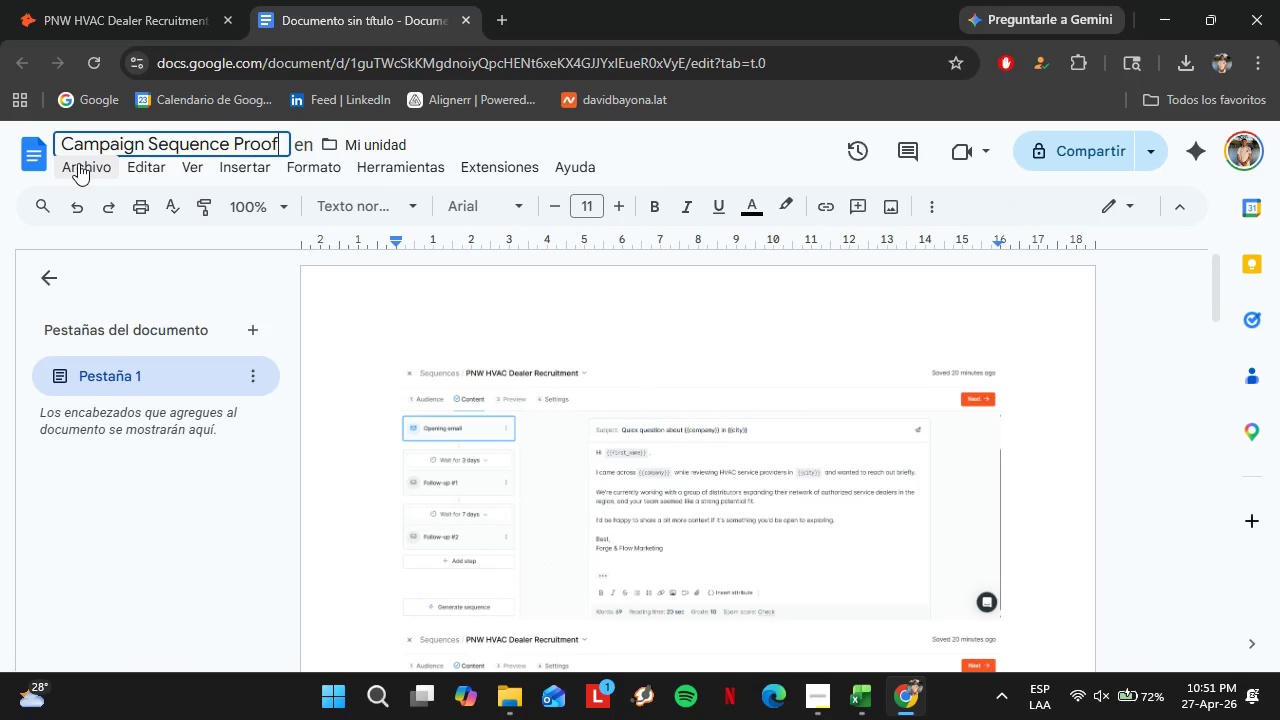 
left_click([78, 163])
 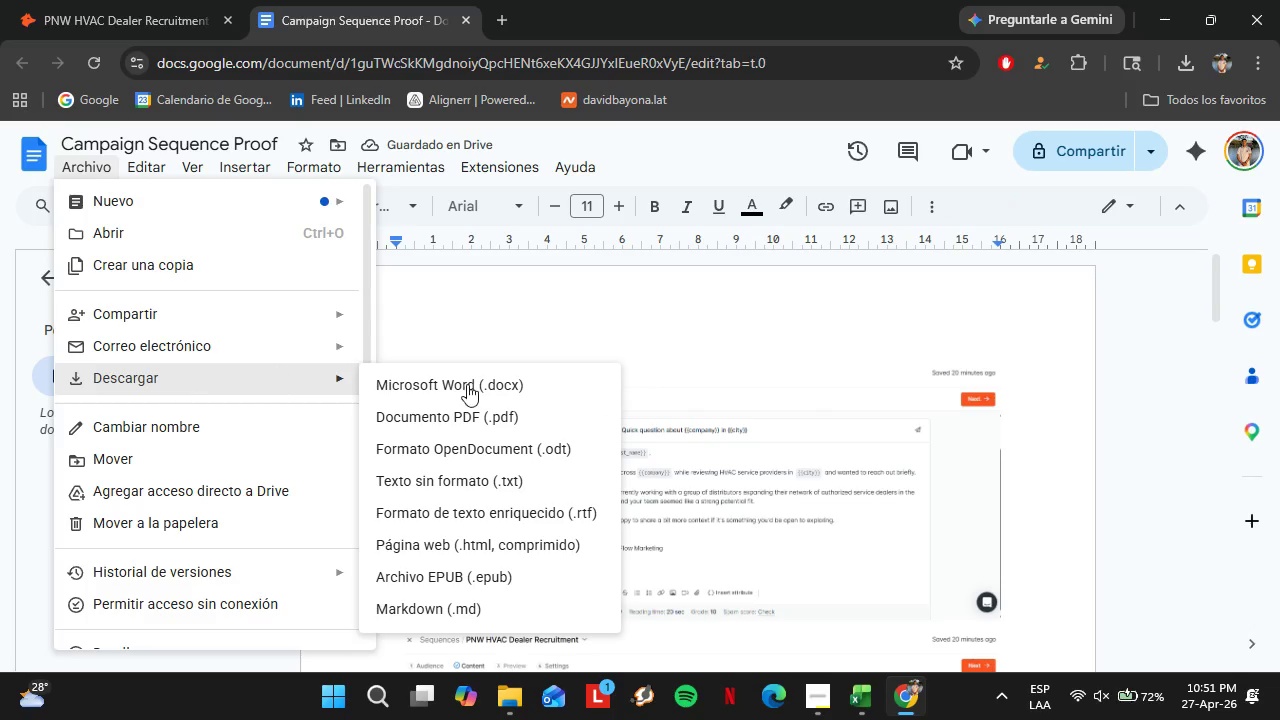 
left_click([478, 409])
 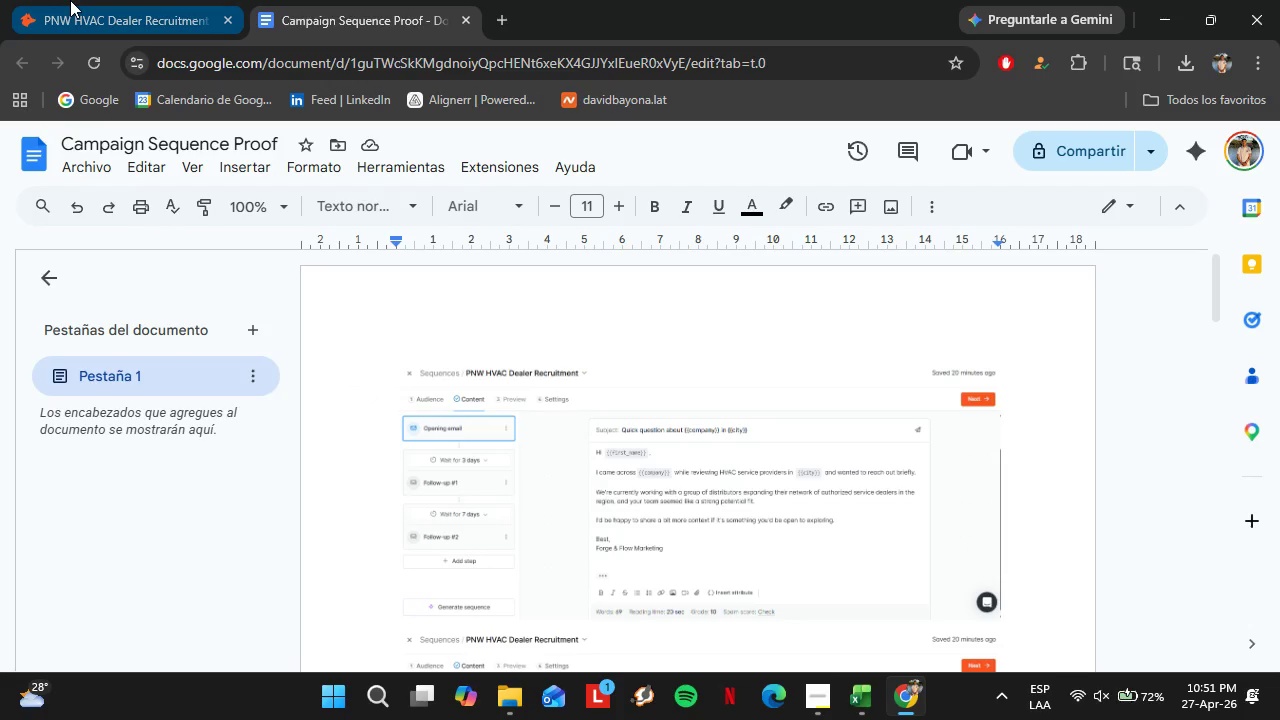 
left_click([70, 0])
 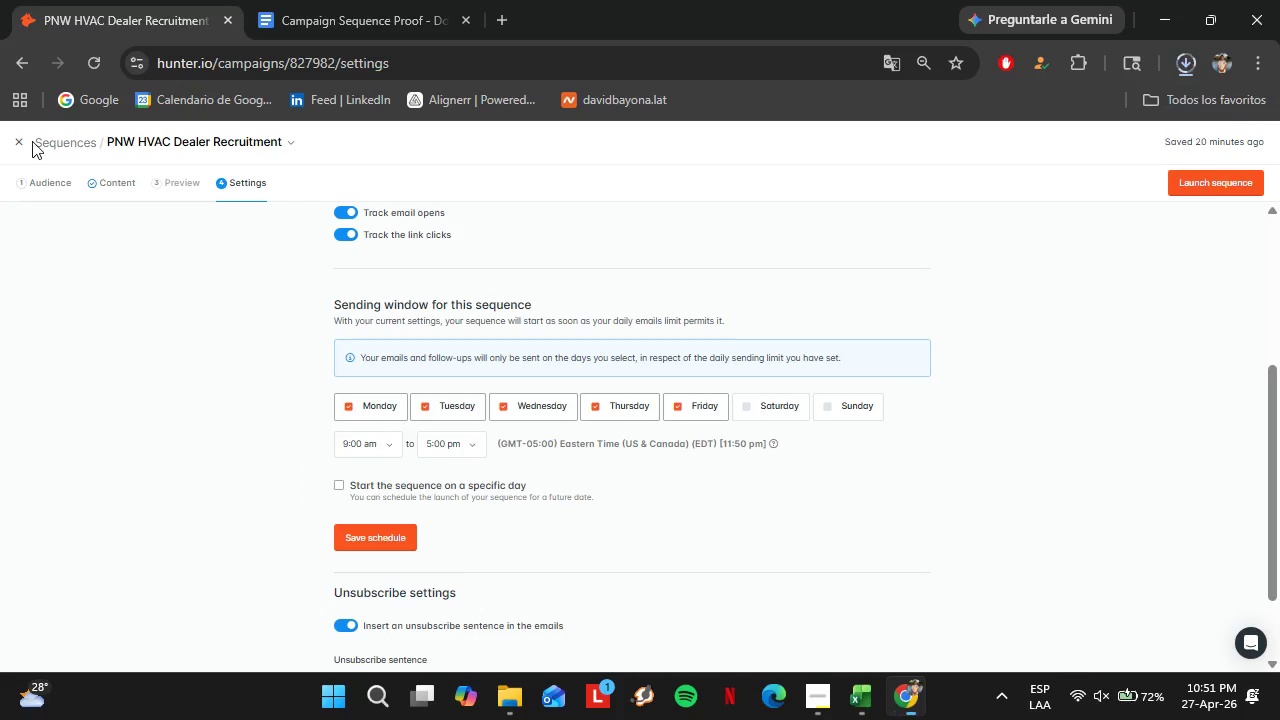 
left_click([20, 147])
 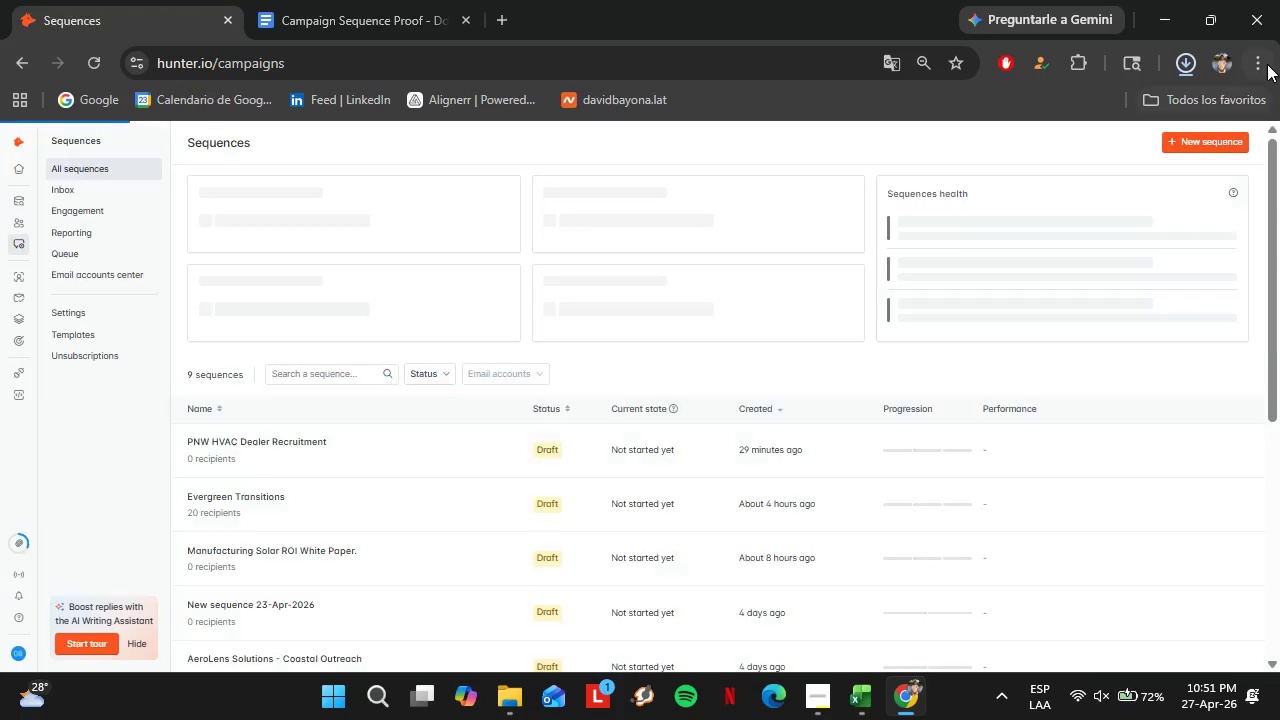 
left_click([1259, 62])
 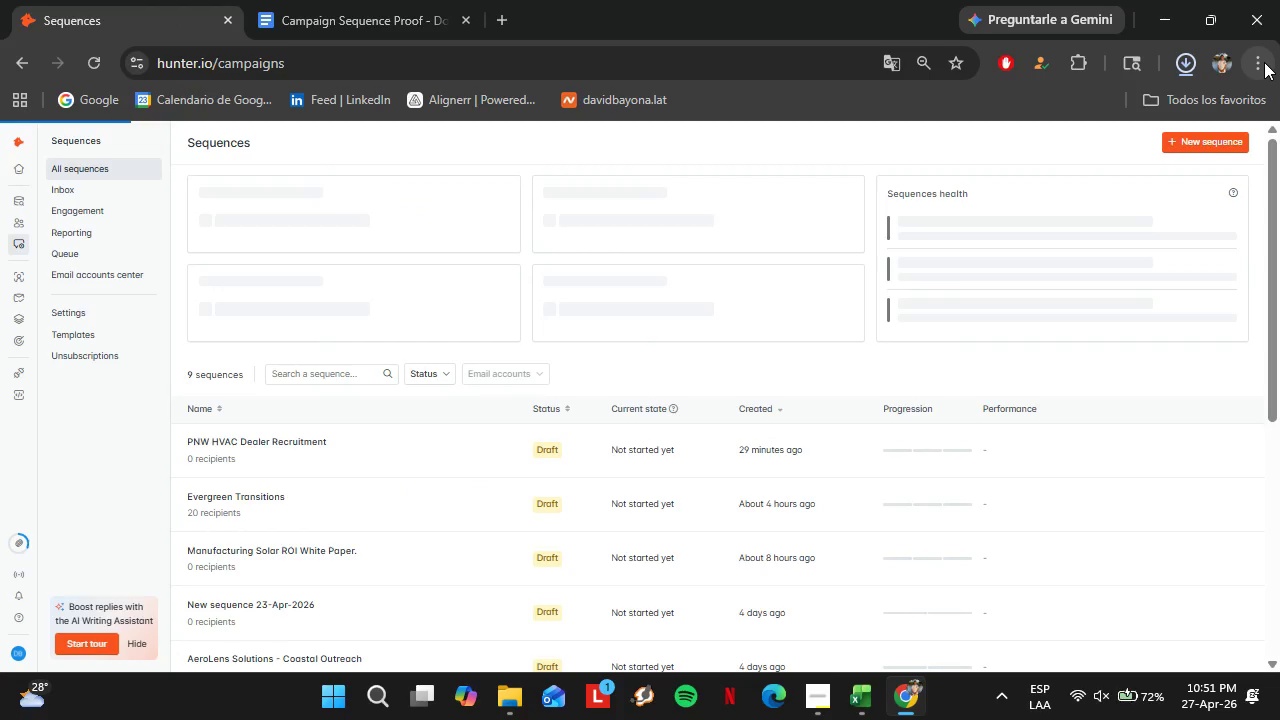 
left_click([1188, 465])
 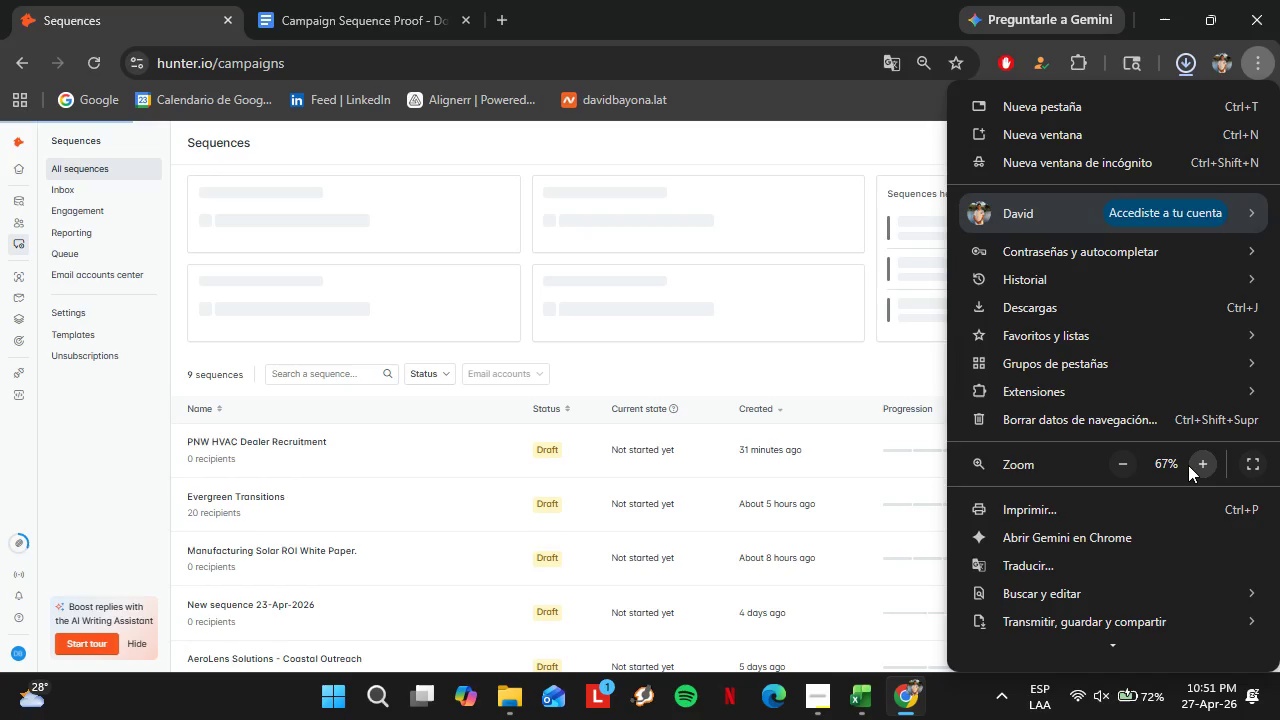 
triple_click([1190, 465])
 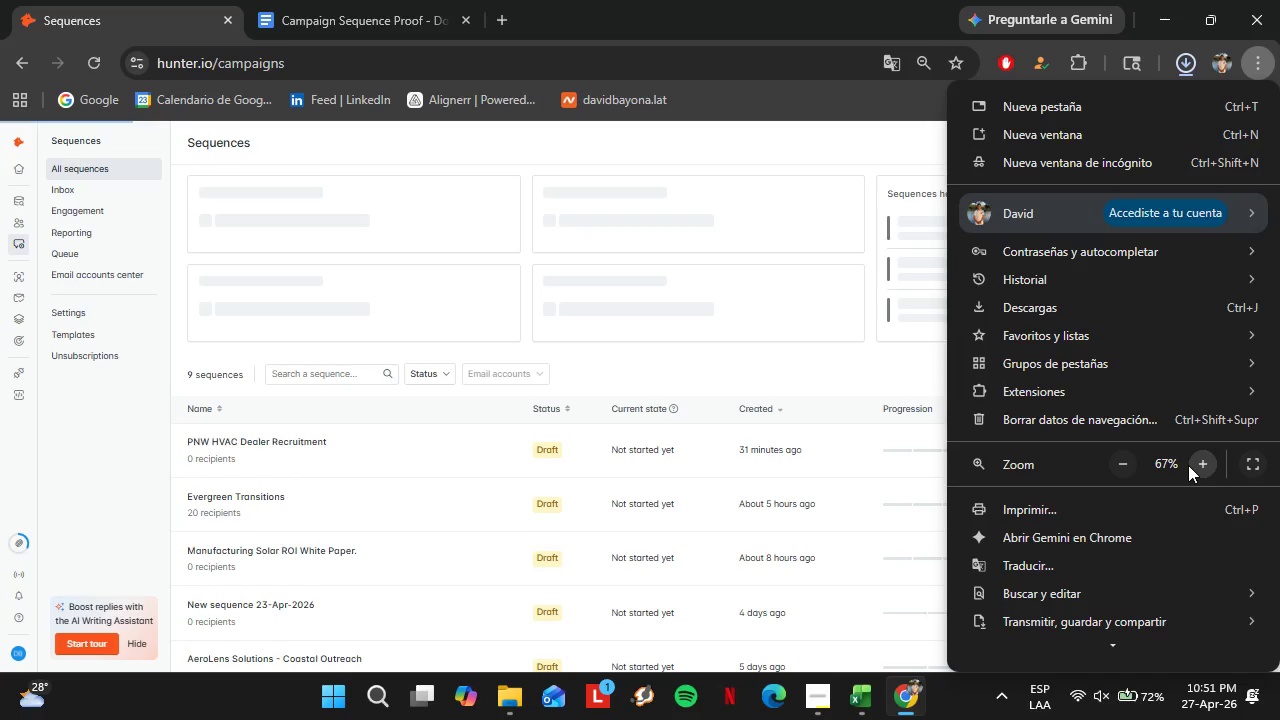 
triple_click([1190, 465])
 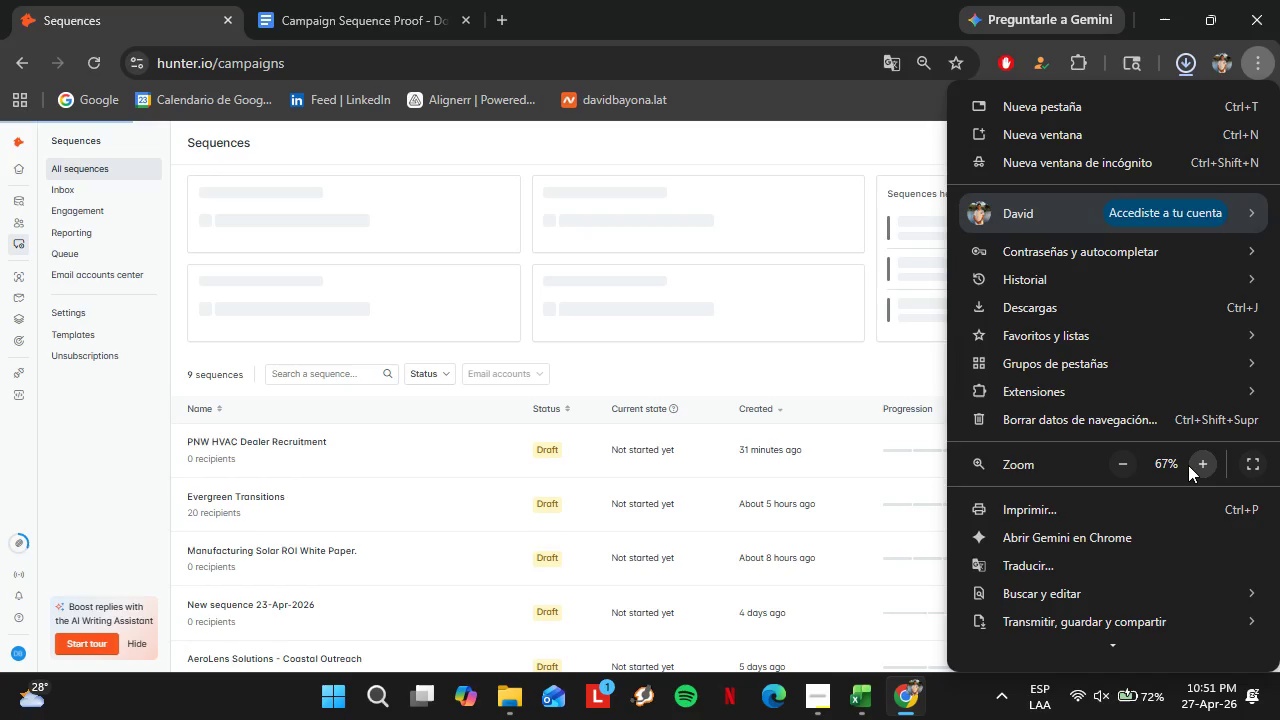 
triple_click([1190, 465])
 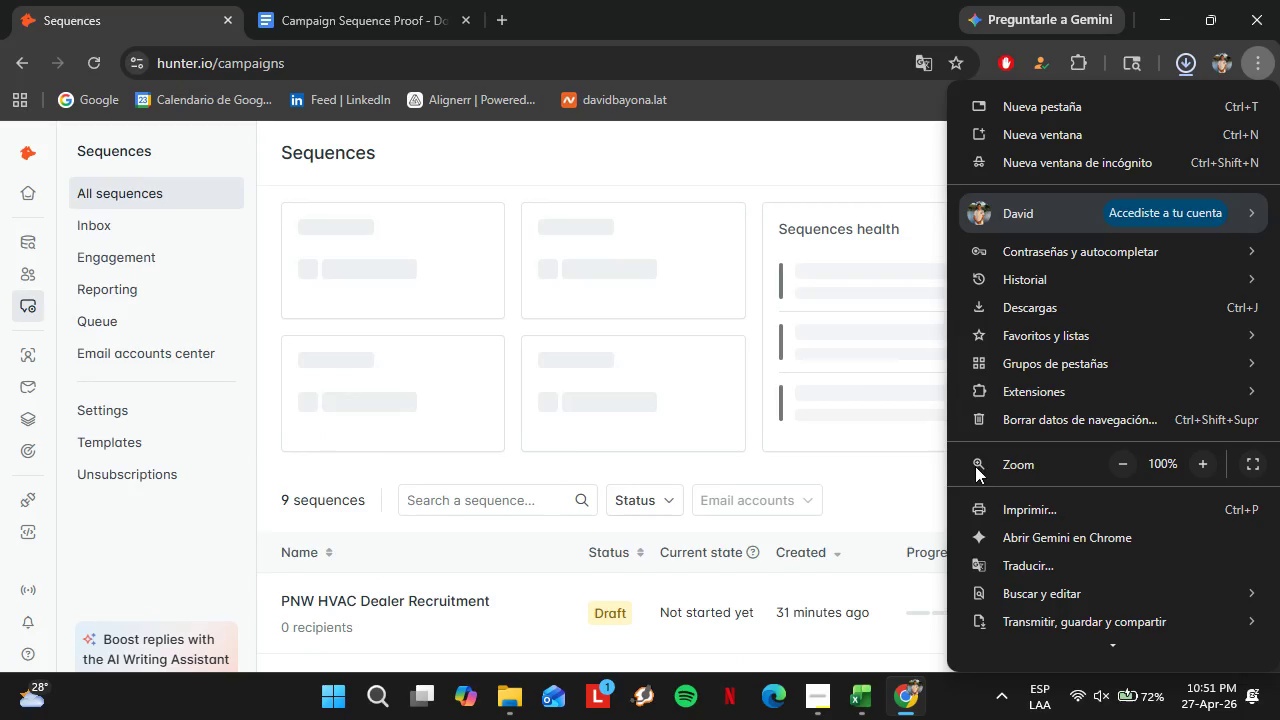 
left_click([28, 279])
 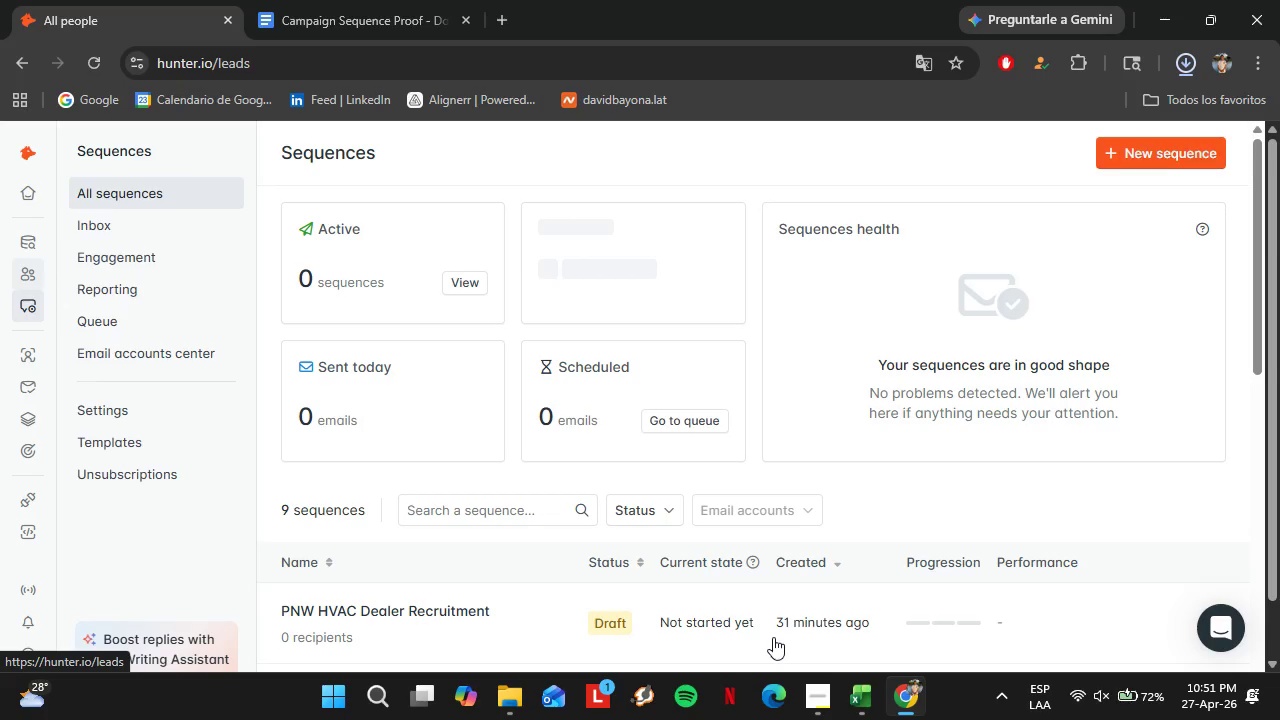 
left_click([816, 686])